 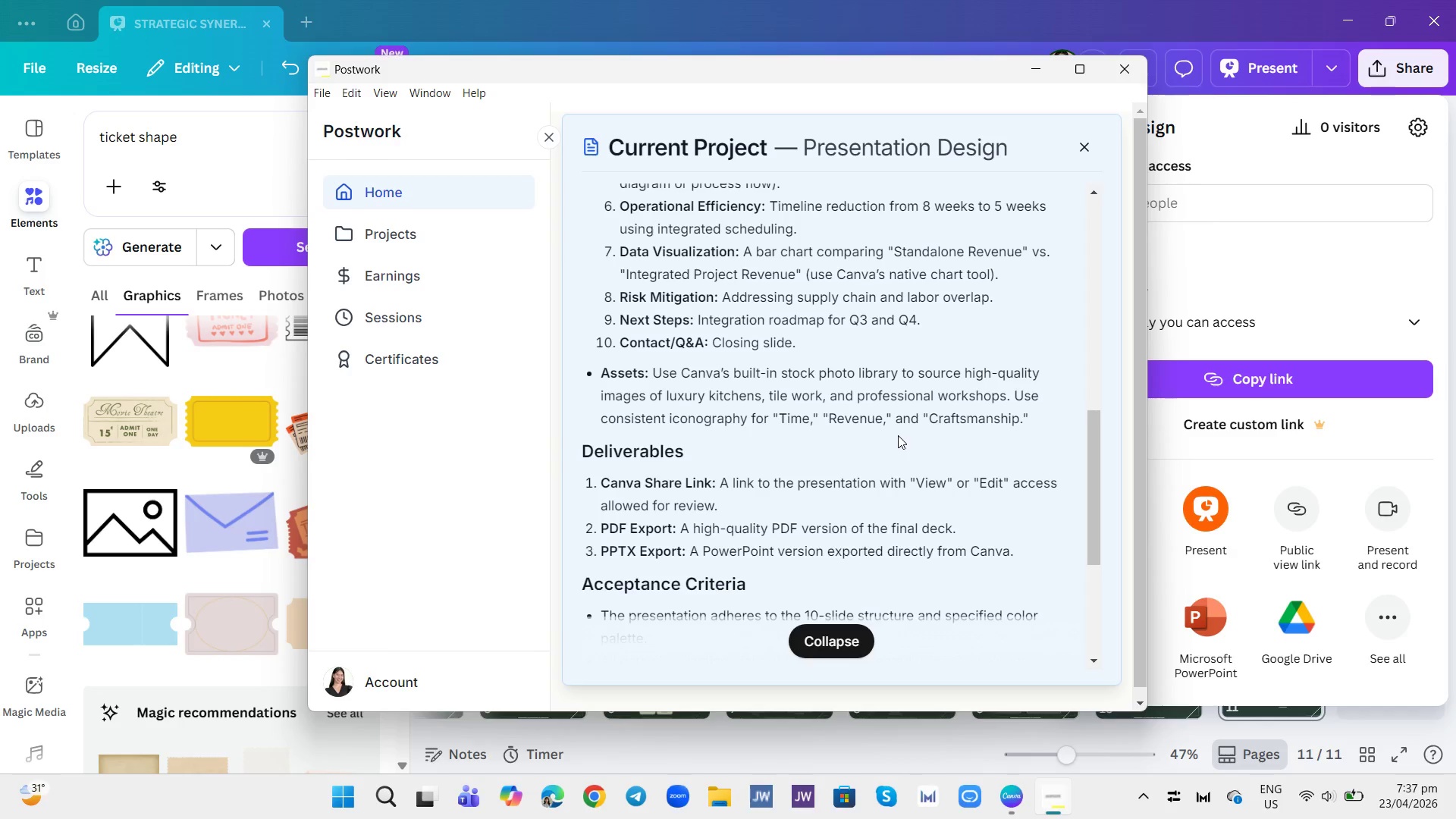 
left_click([1365, 249])
 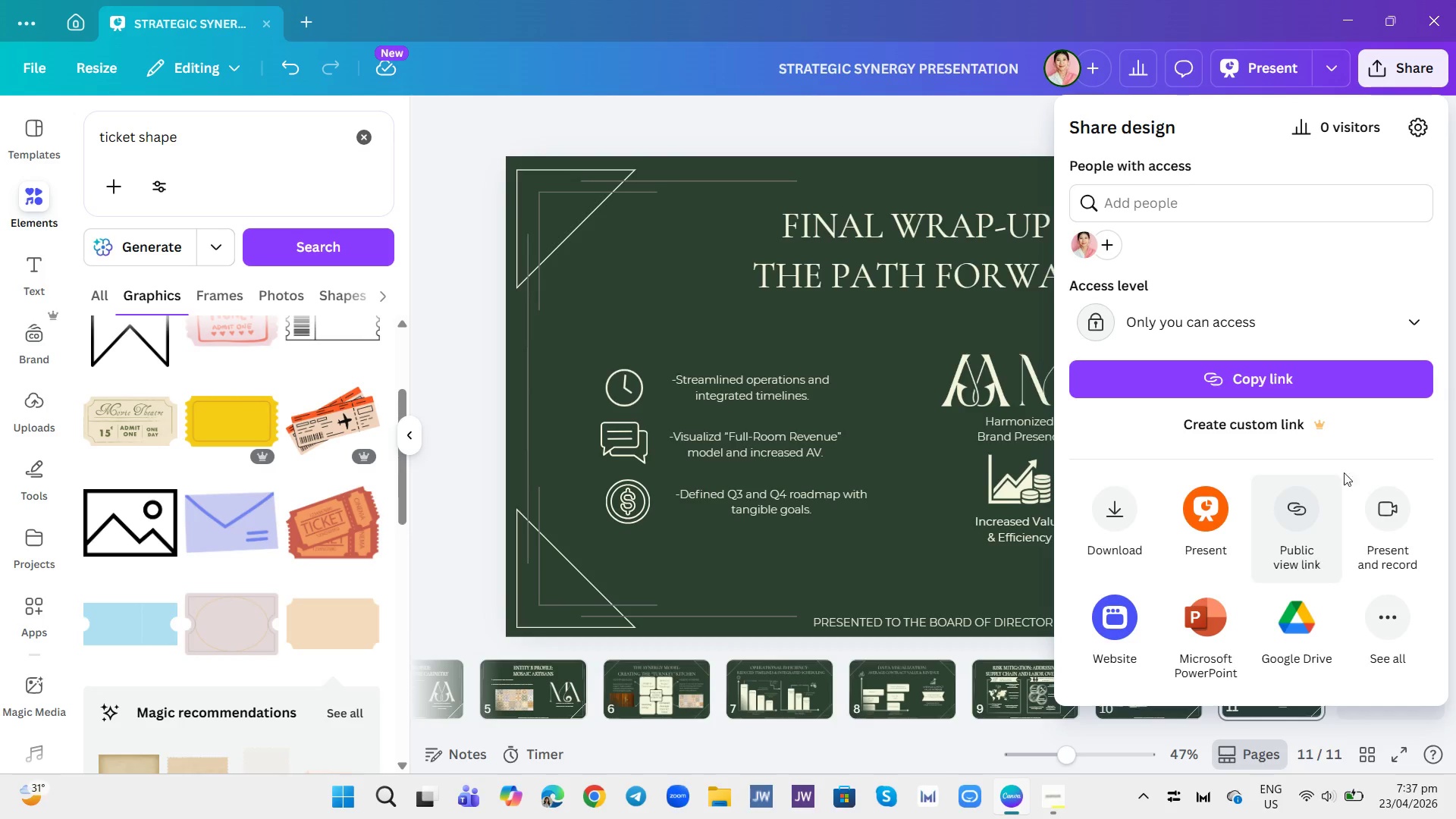 
left_click([1385, 334])
 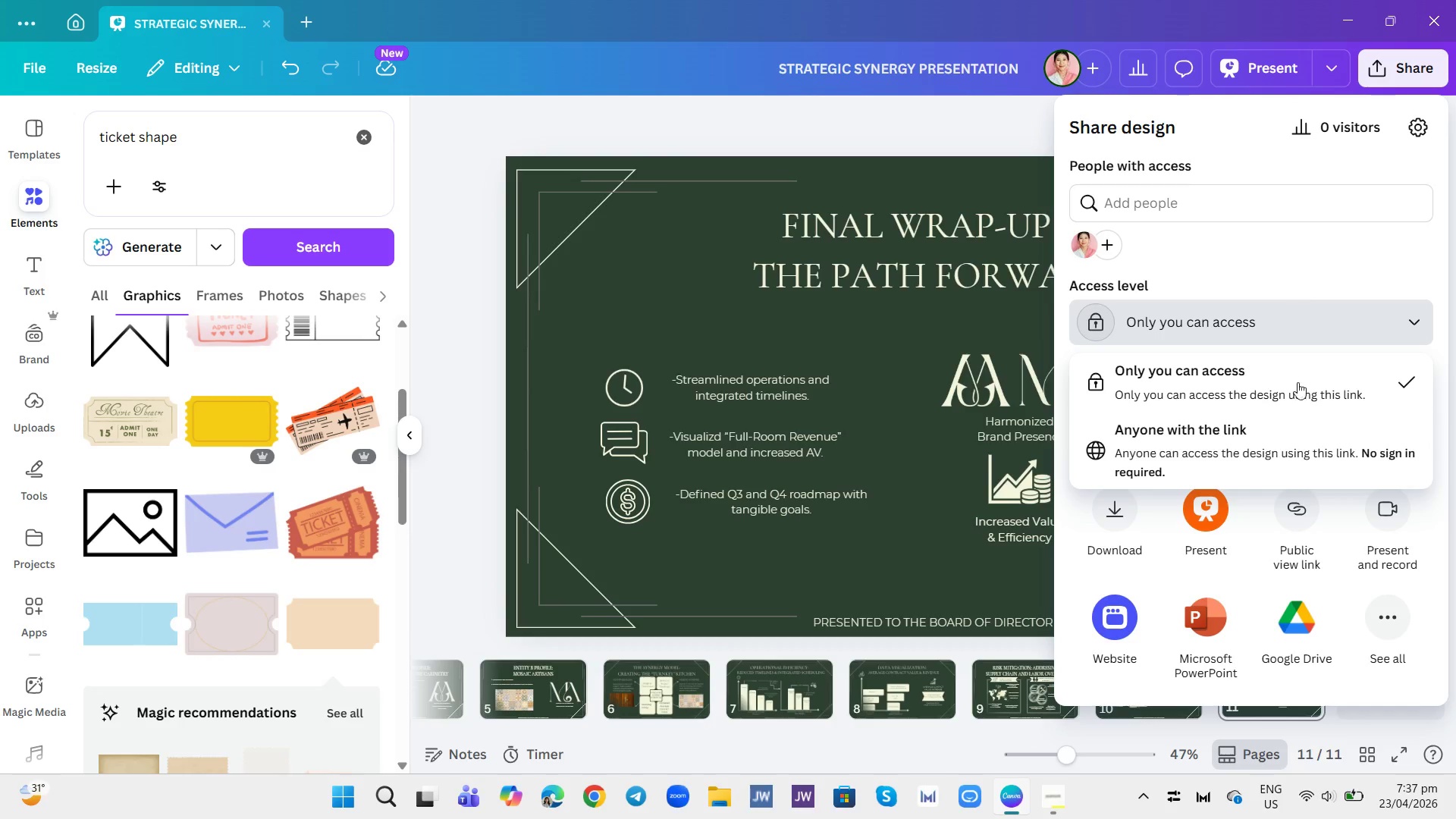 
left_click([1297, 431])
 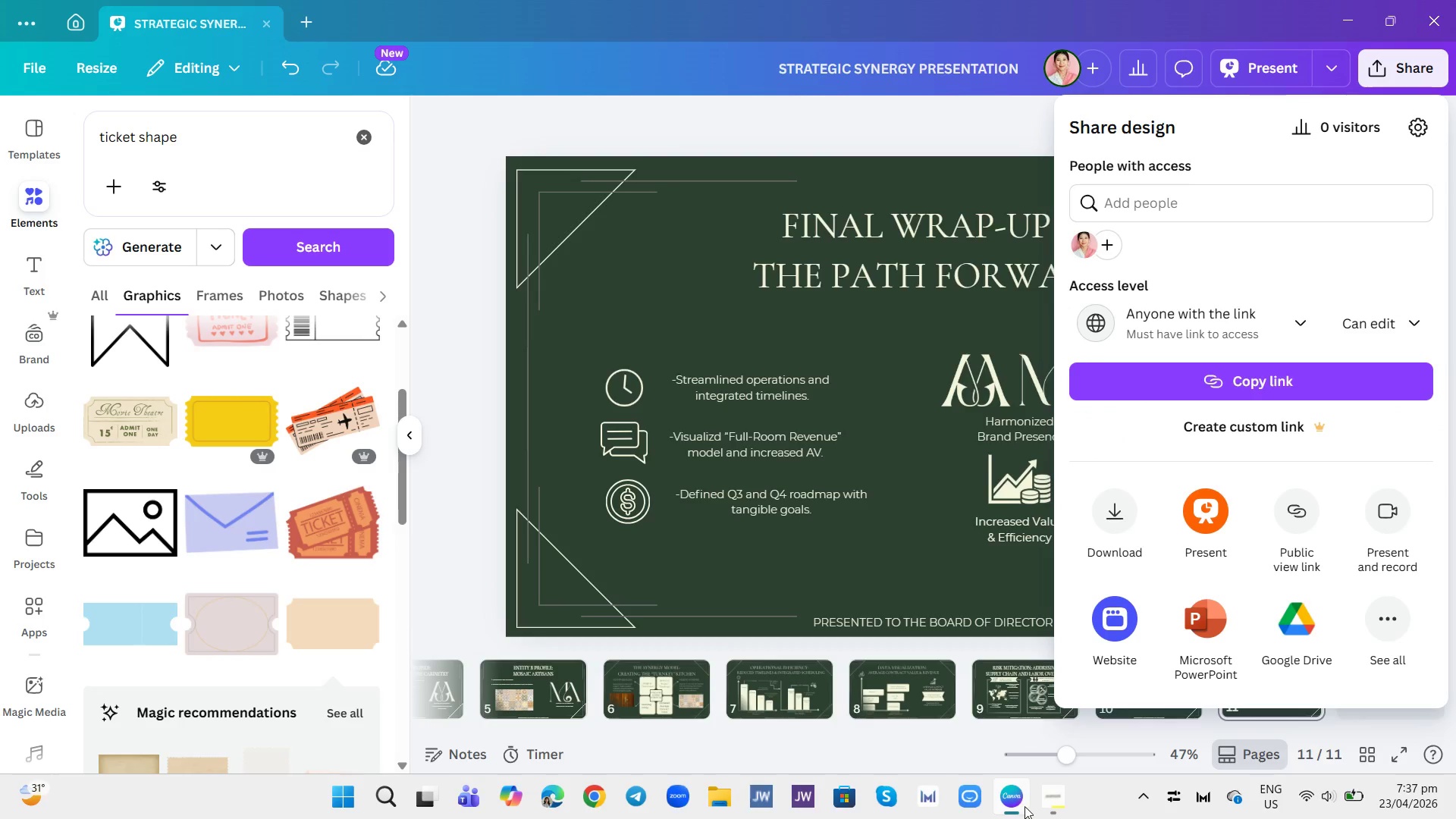 
left_click([1058, 800])